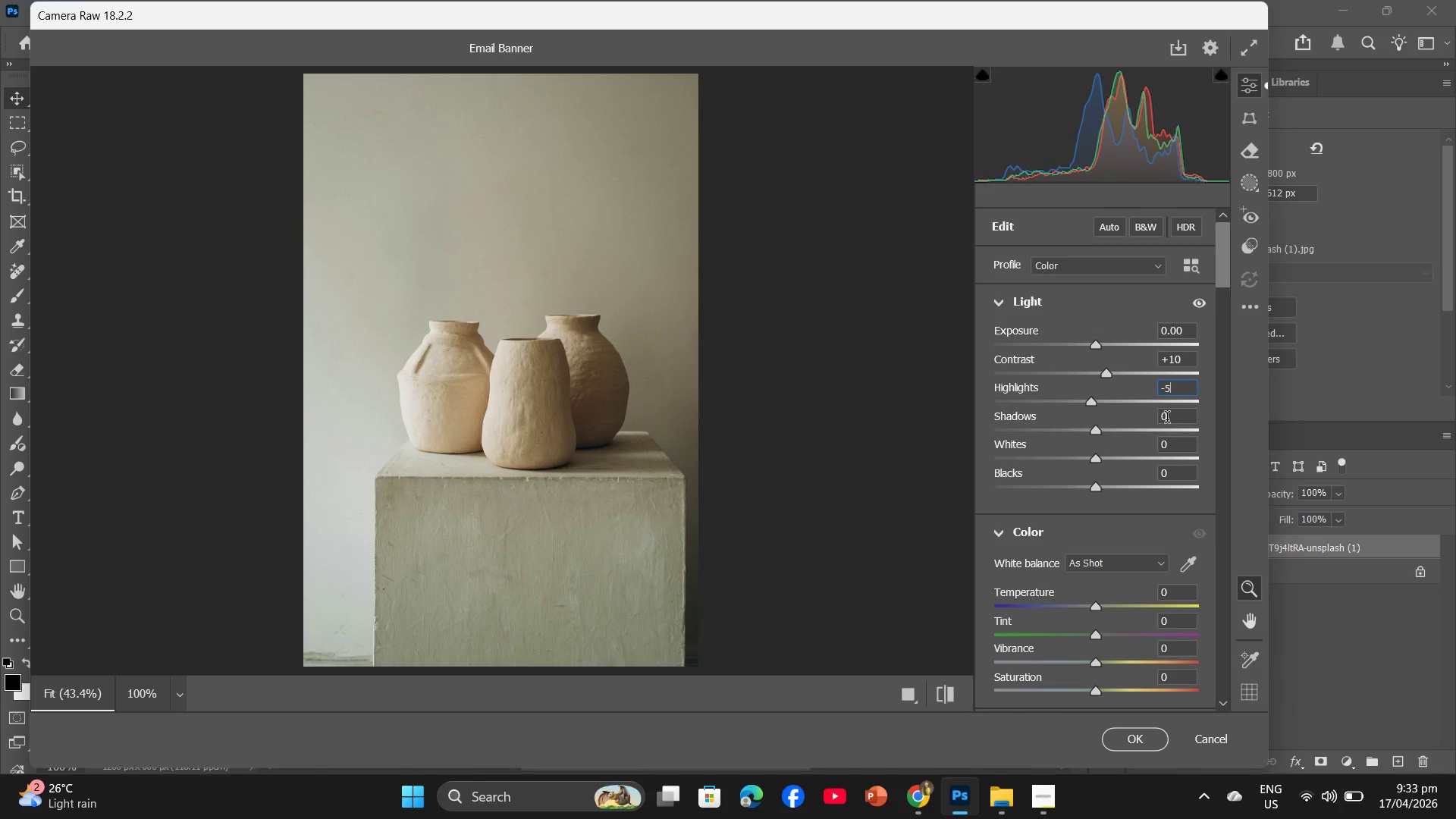 
left_click([1166, 419])
 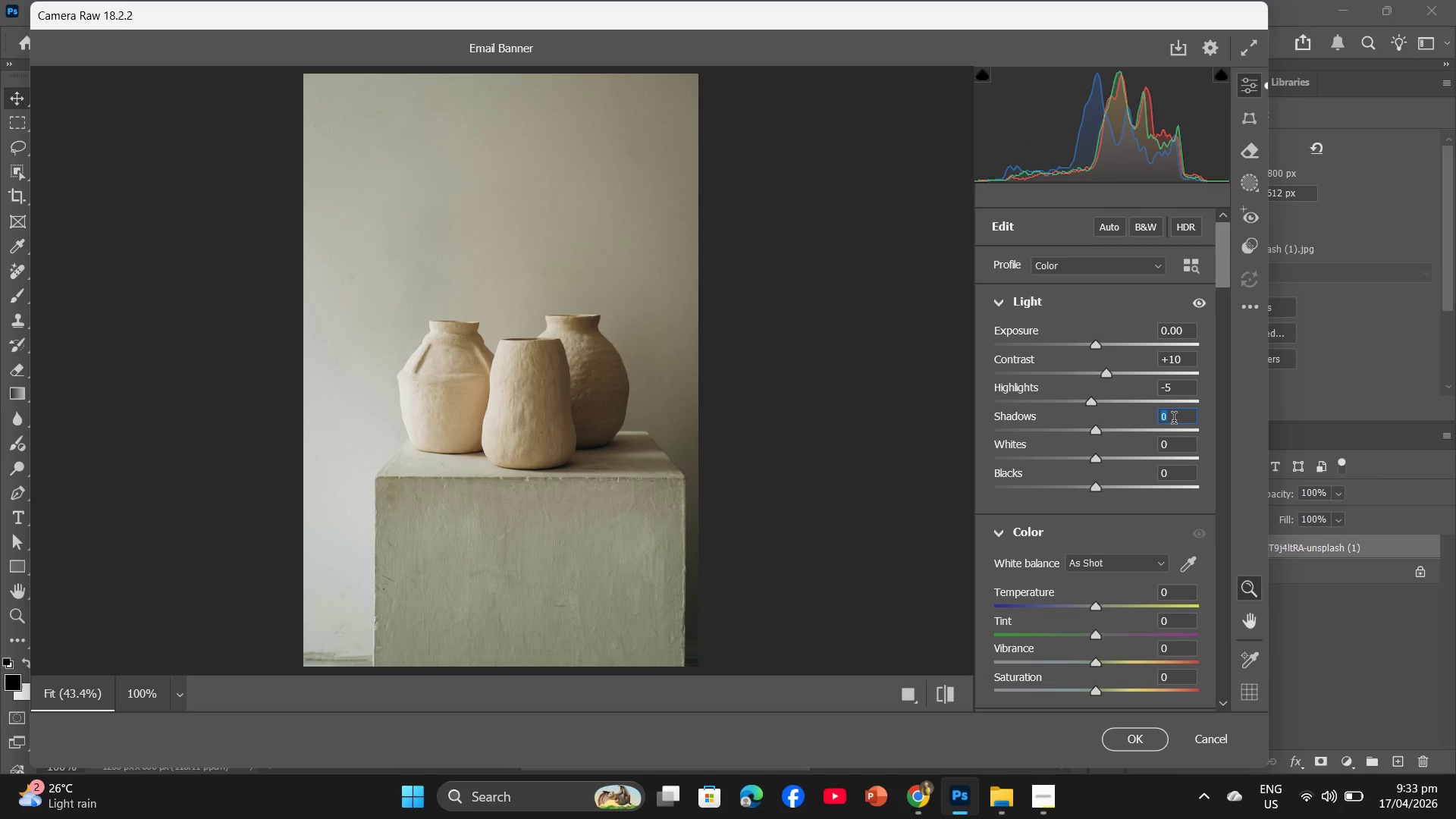 
key(Numpad5)
 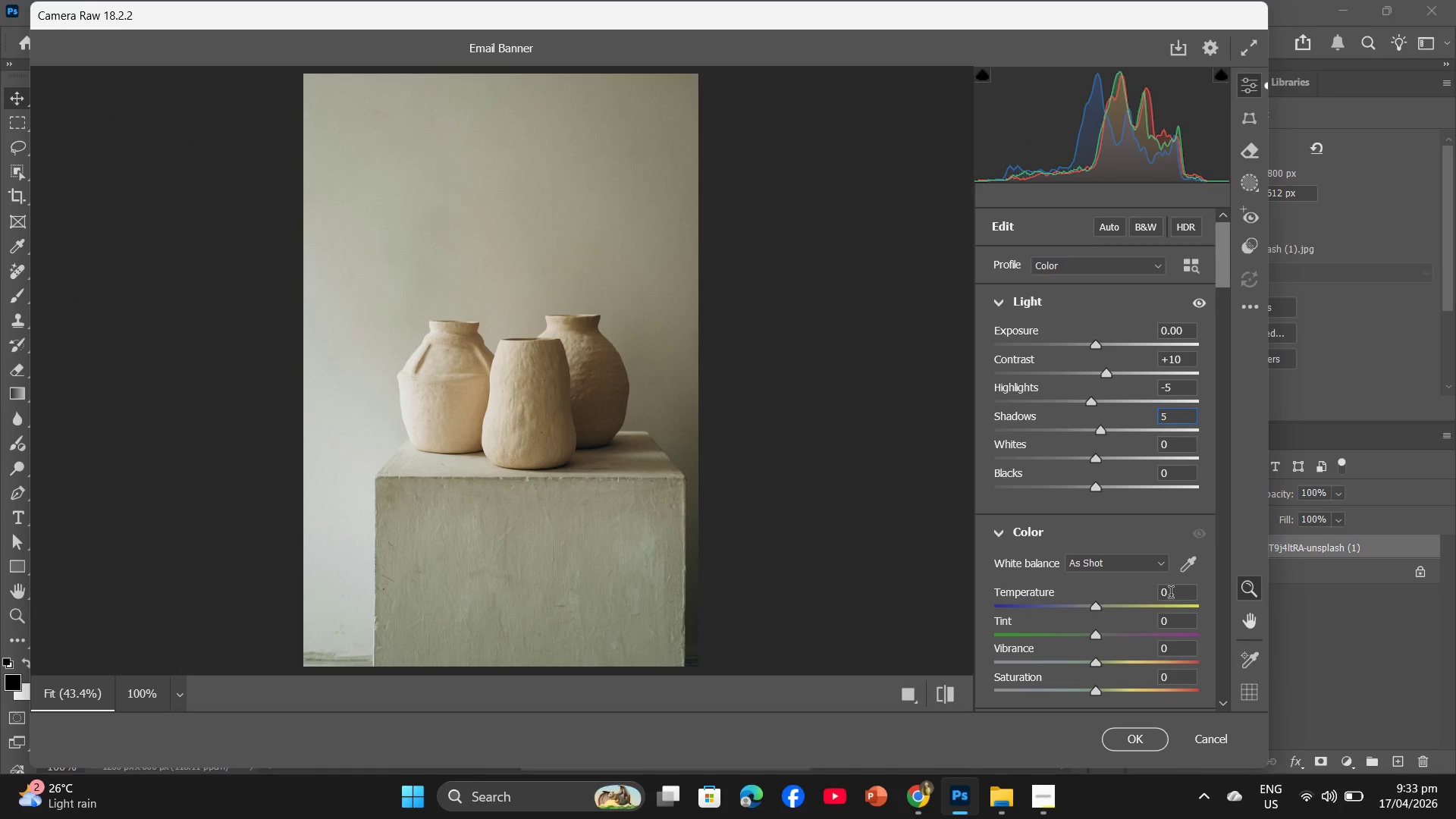 
left_click([1169, 595])
 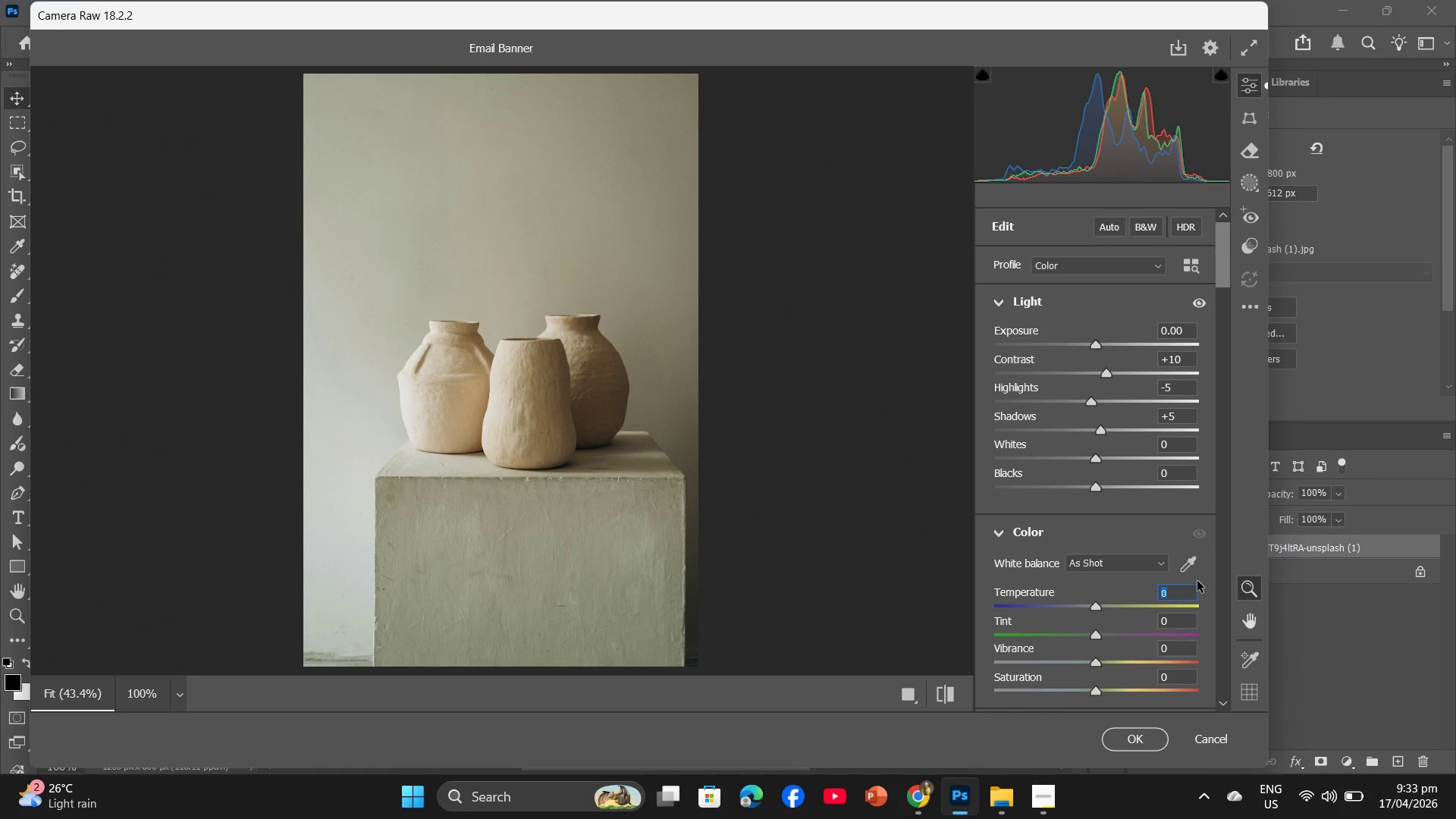 
key(Minus)
 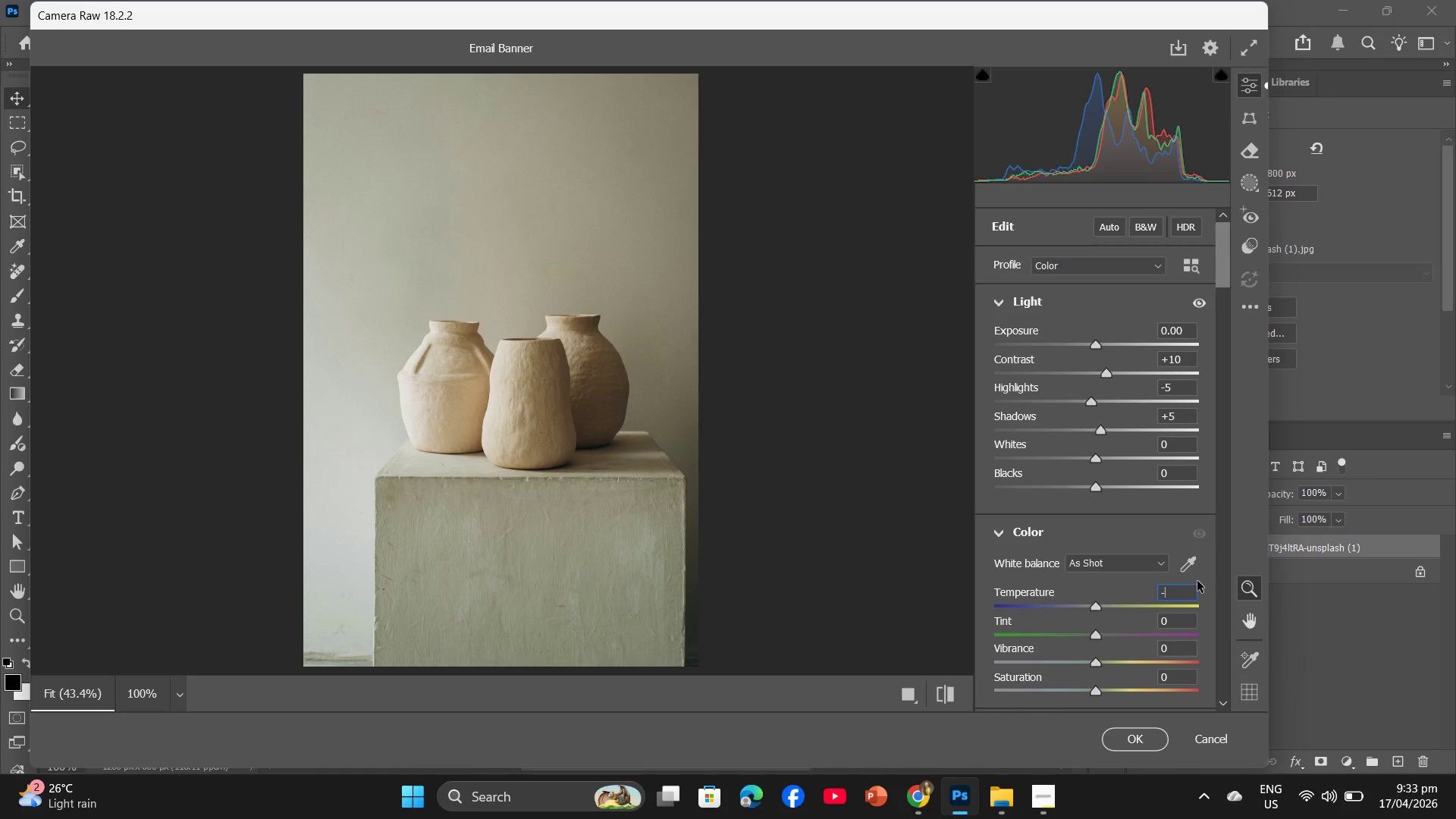 
key(Numpad1)
 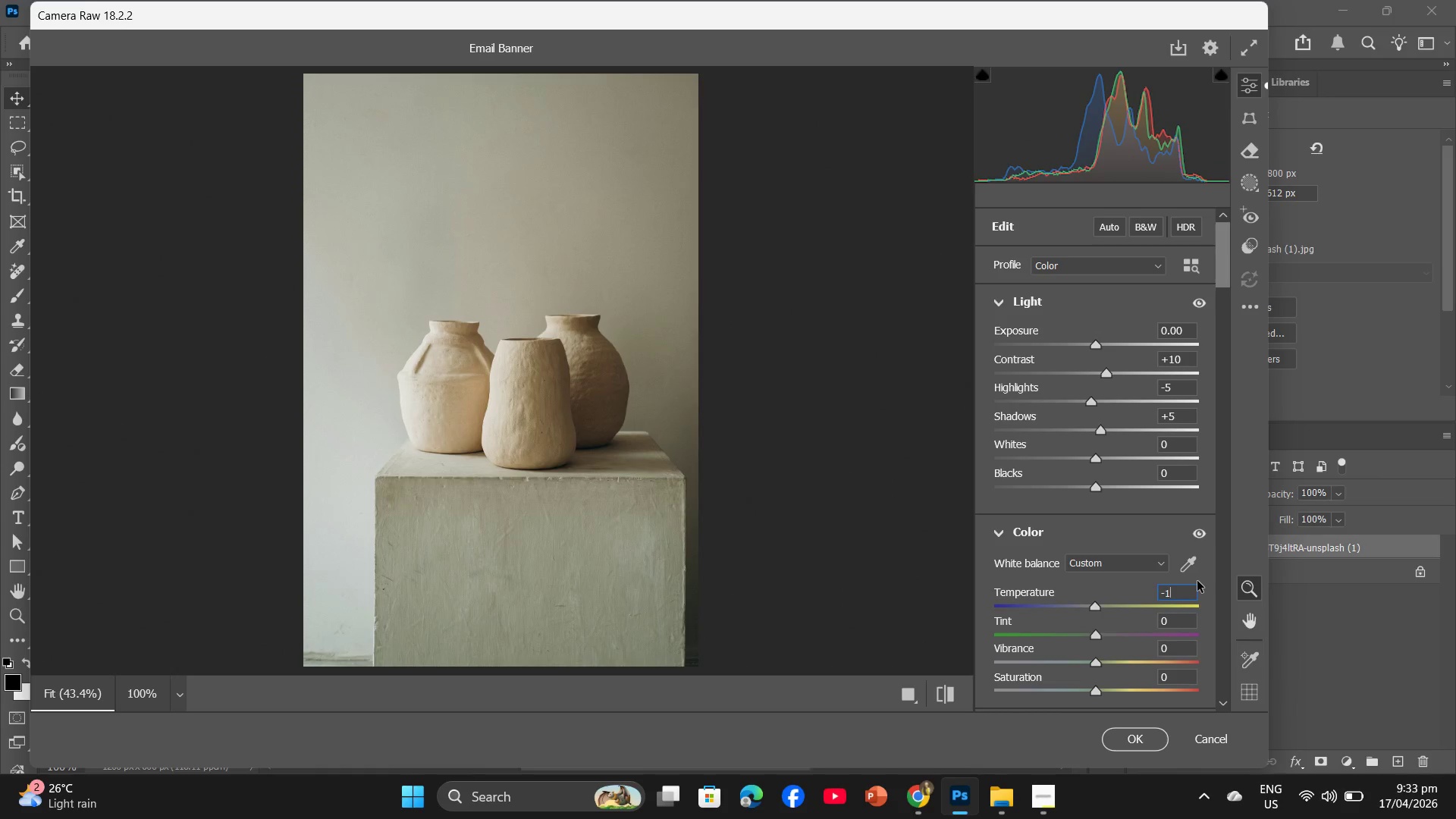 
key(Numpad5)
 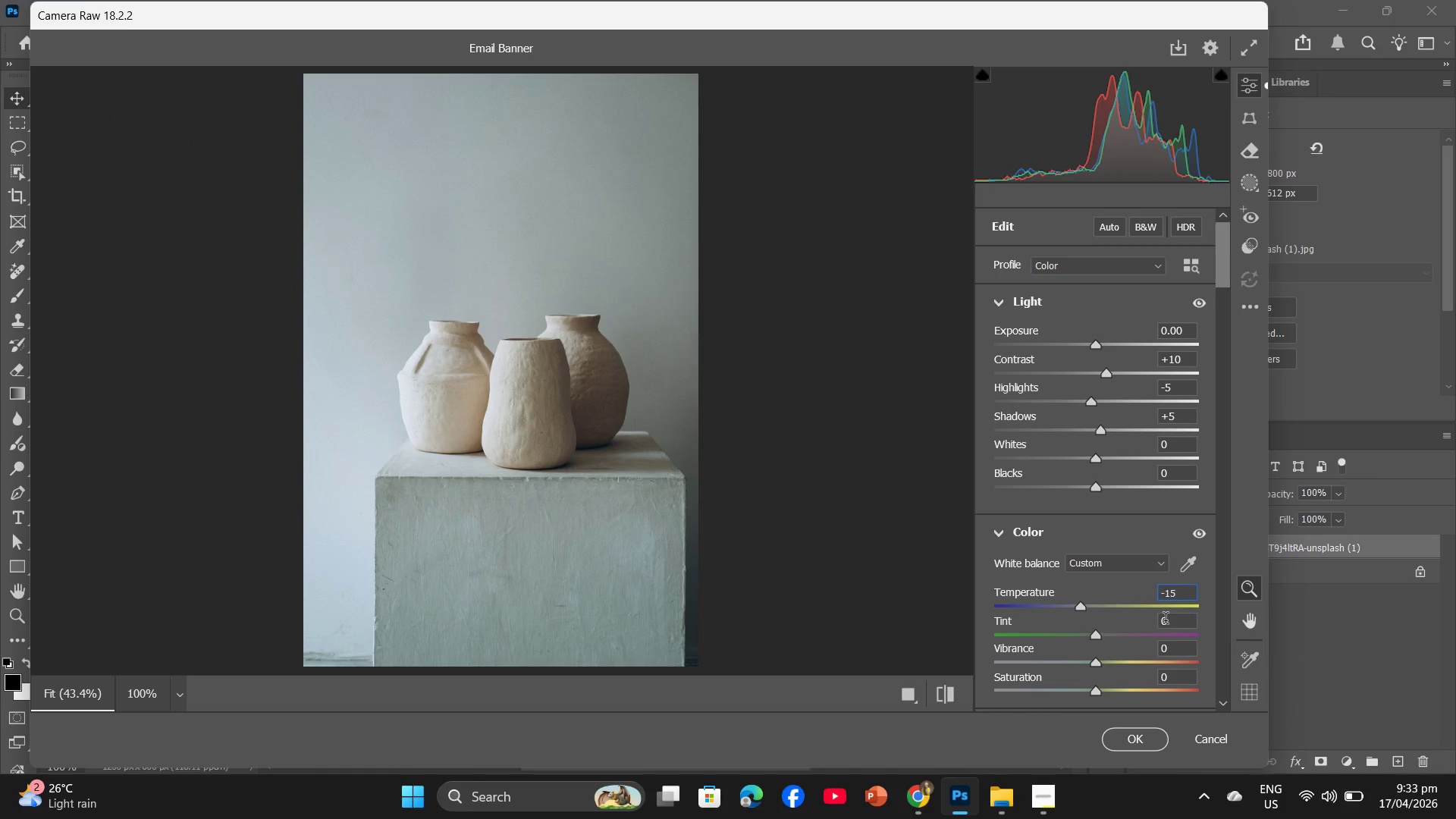 
left_click([1166, 620])
 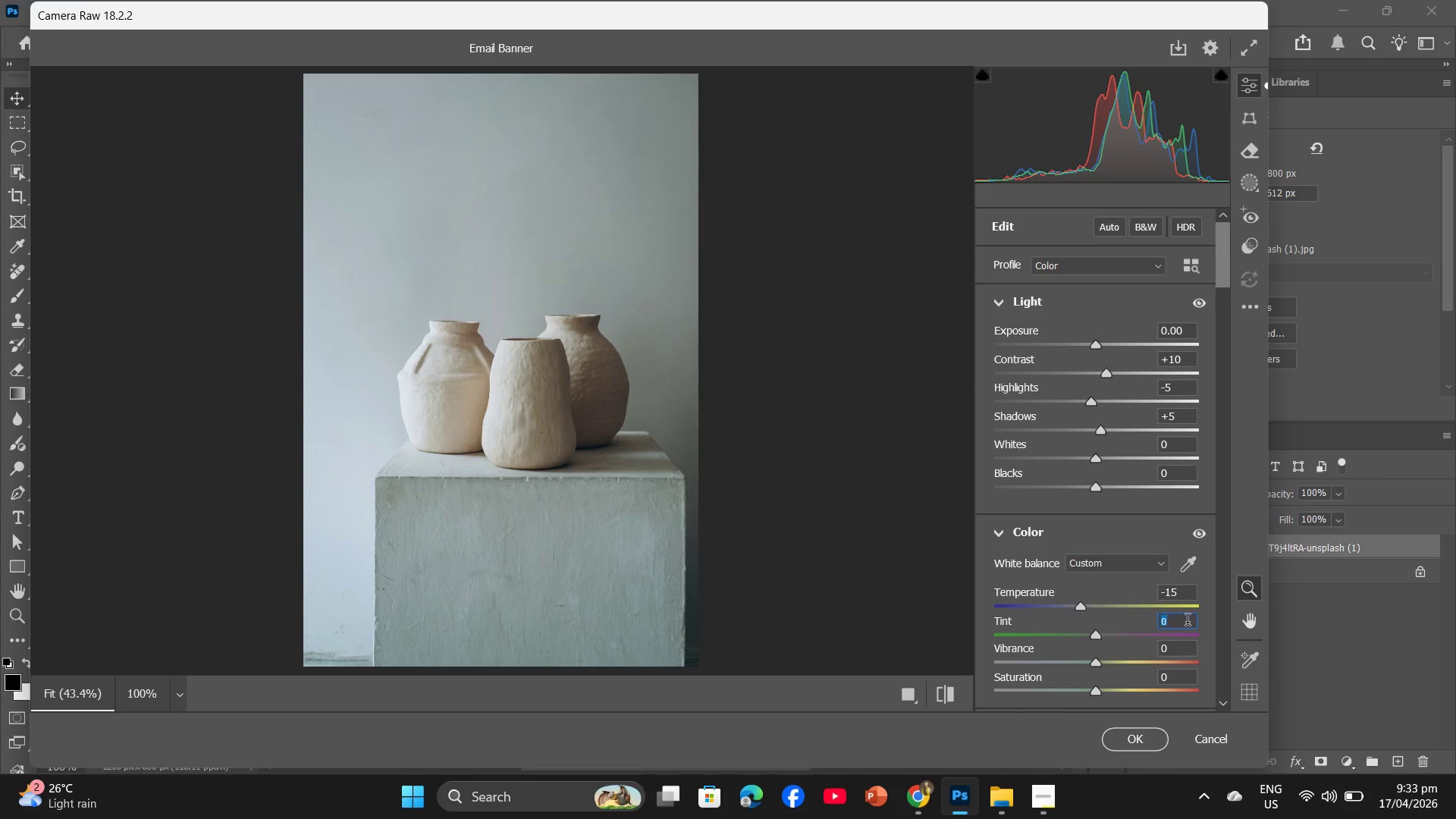 
key(Minus)
 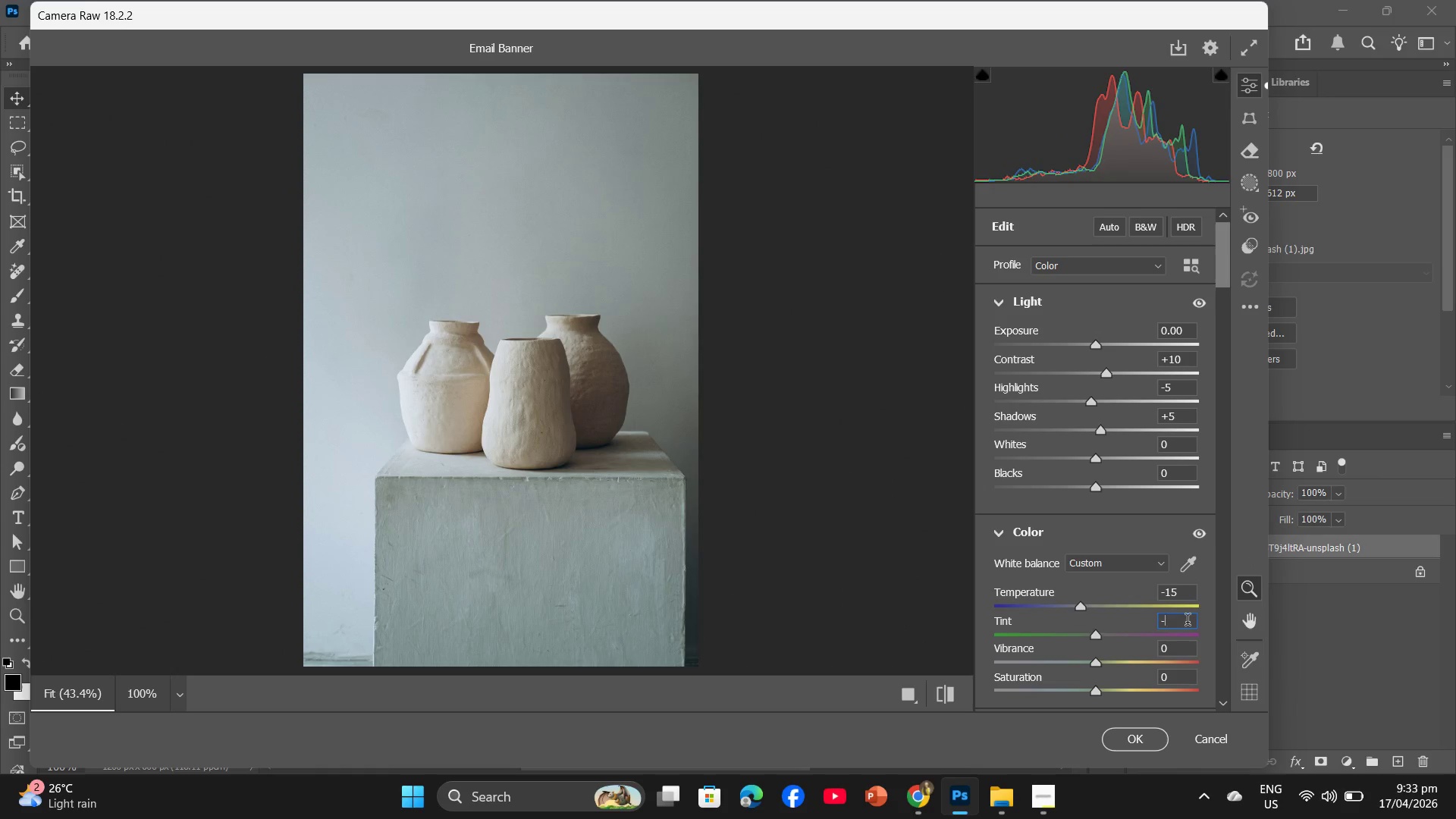 
key(Numpad3)
 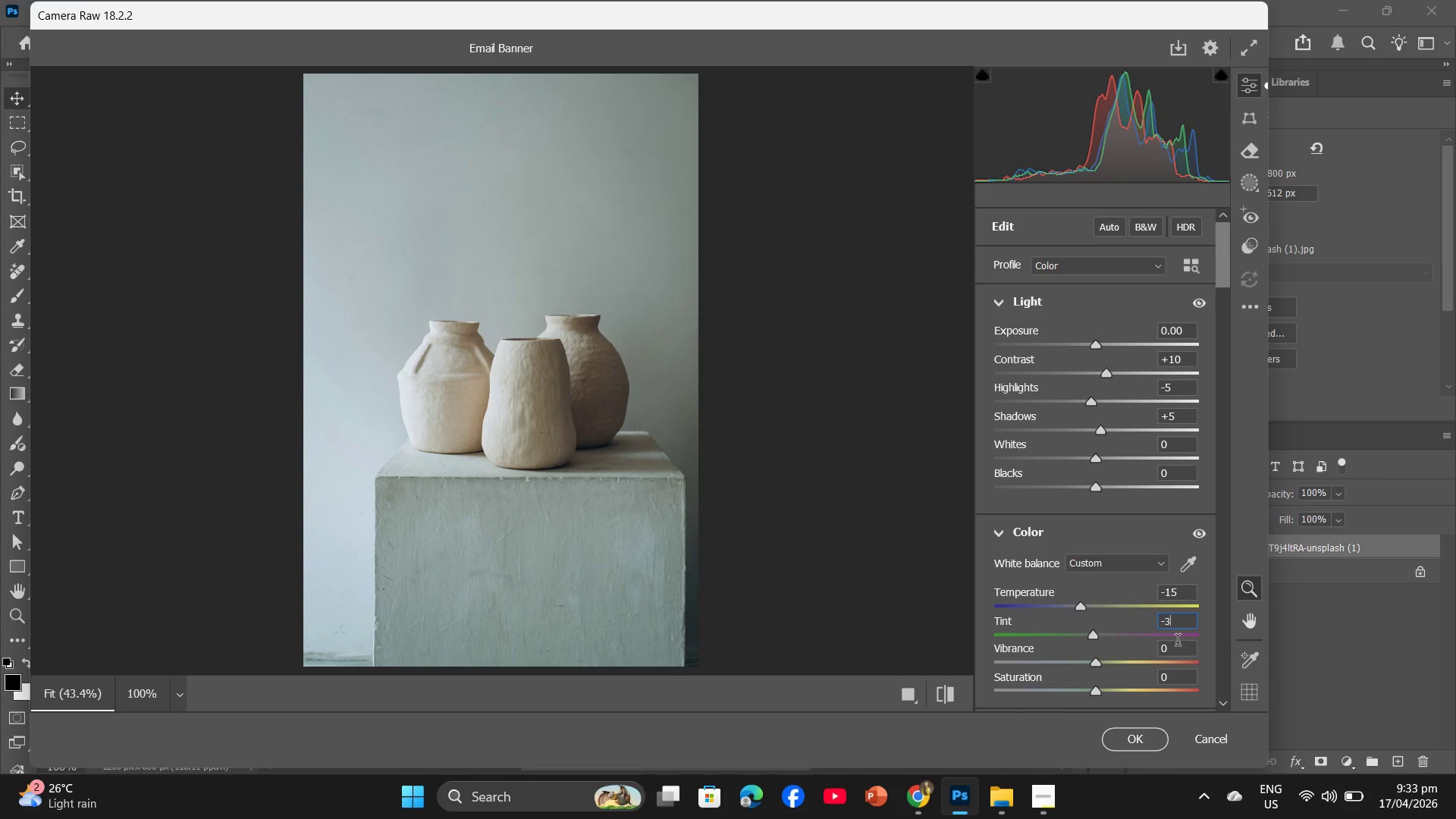 
scroll: coordinate [1177, 591], scroll_direction: down, amount: 2.0
 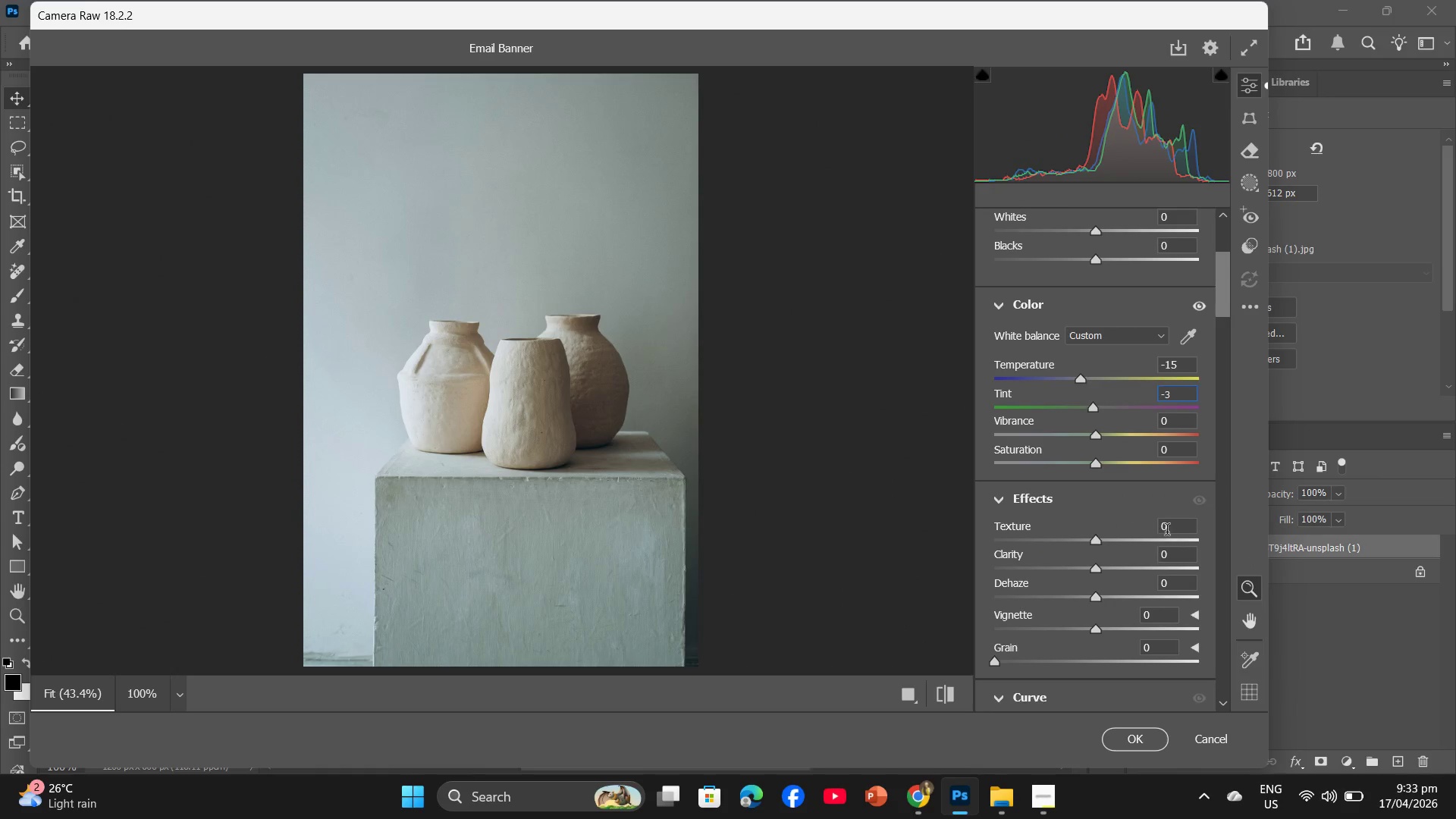 
left_click([1166, 529])
 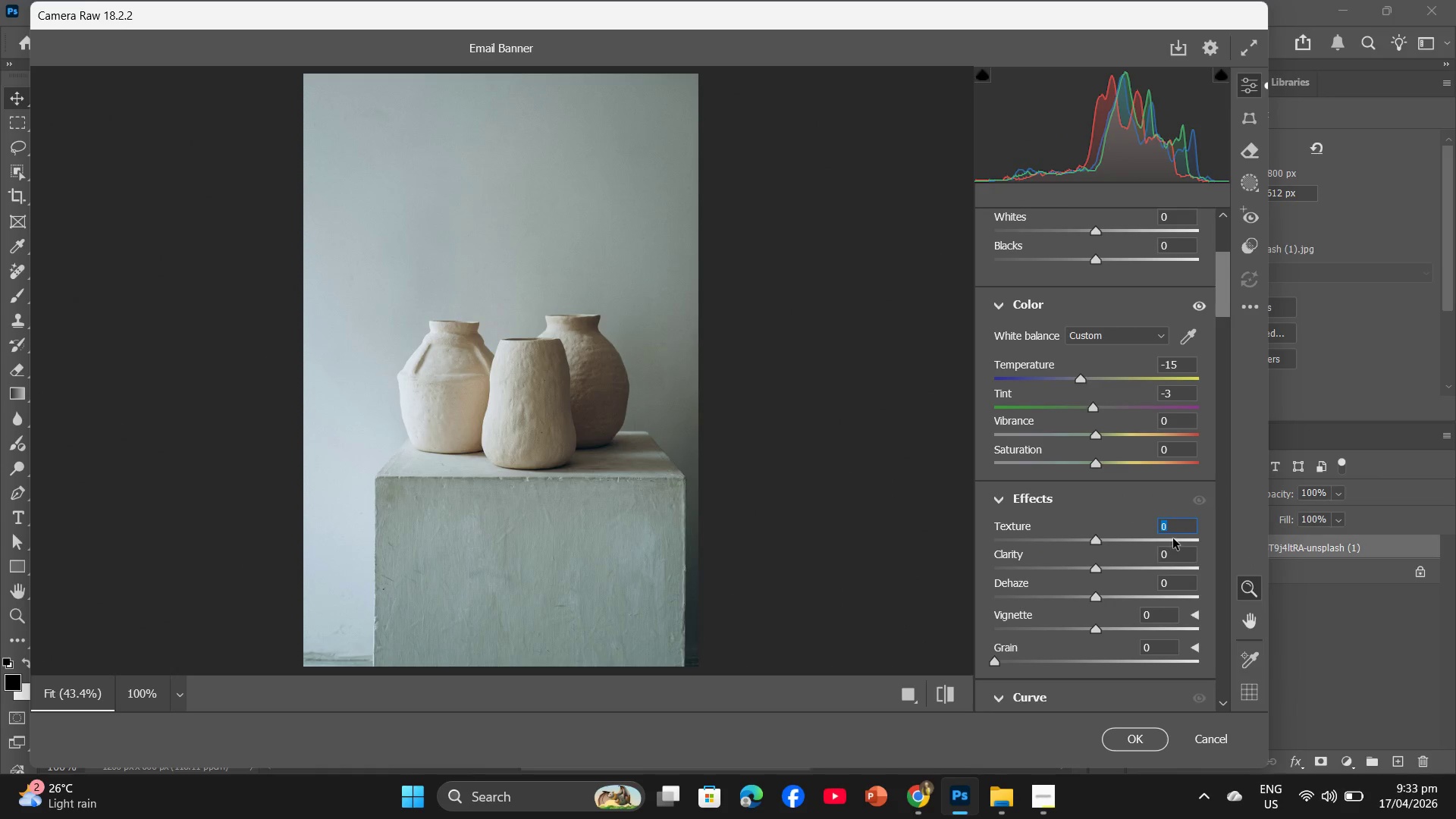 
key(Numpad1)
 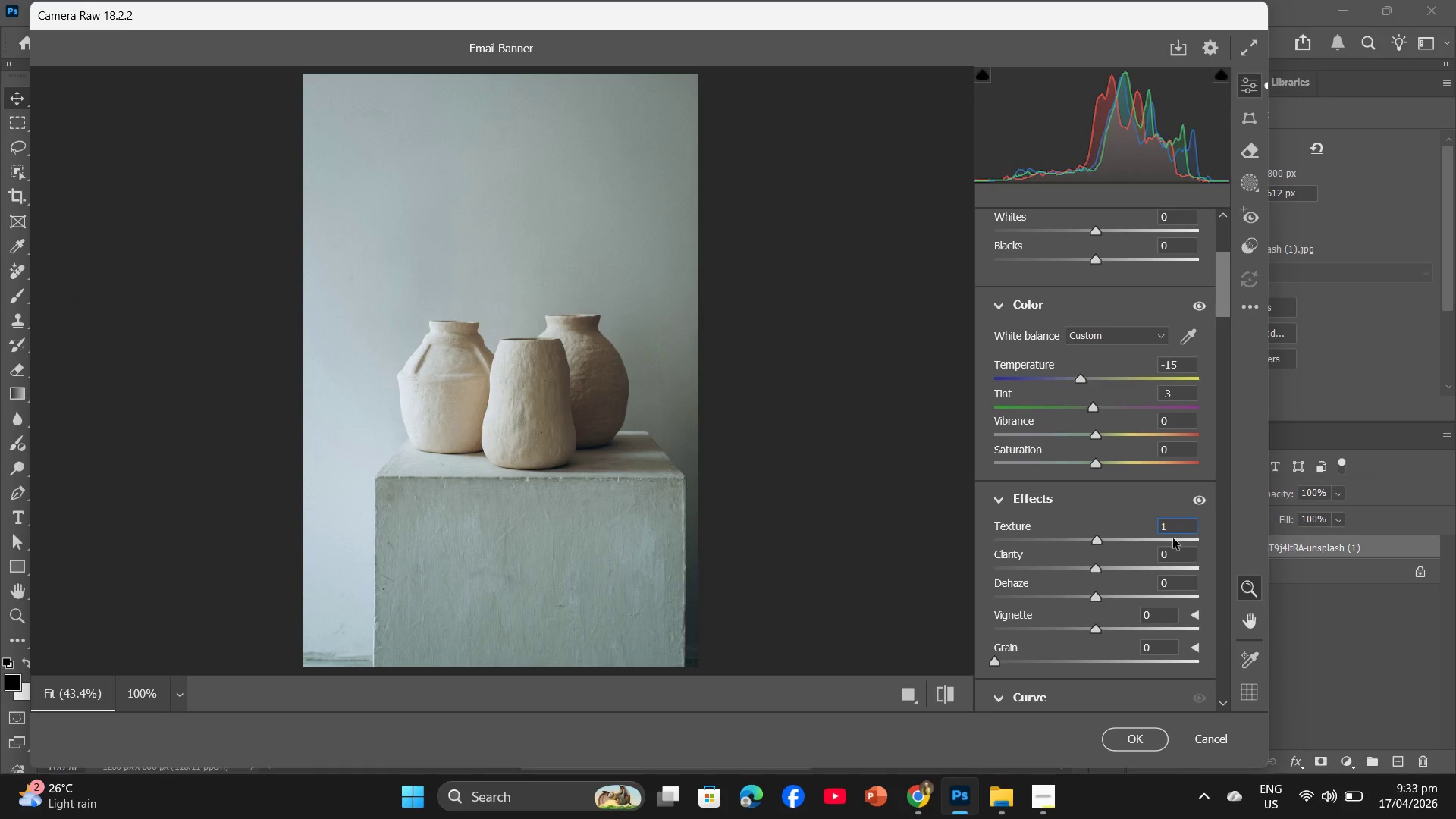 
key(Numpad0)
 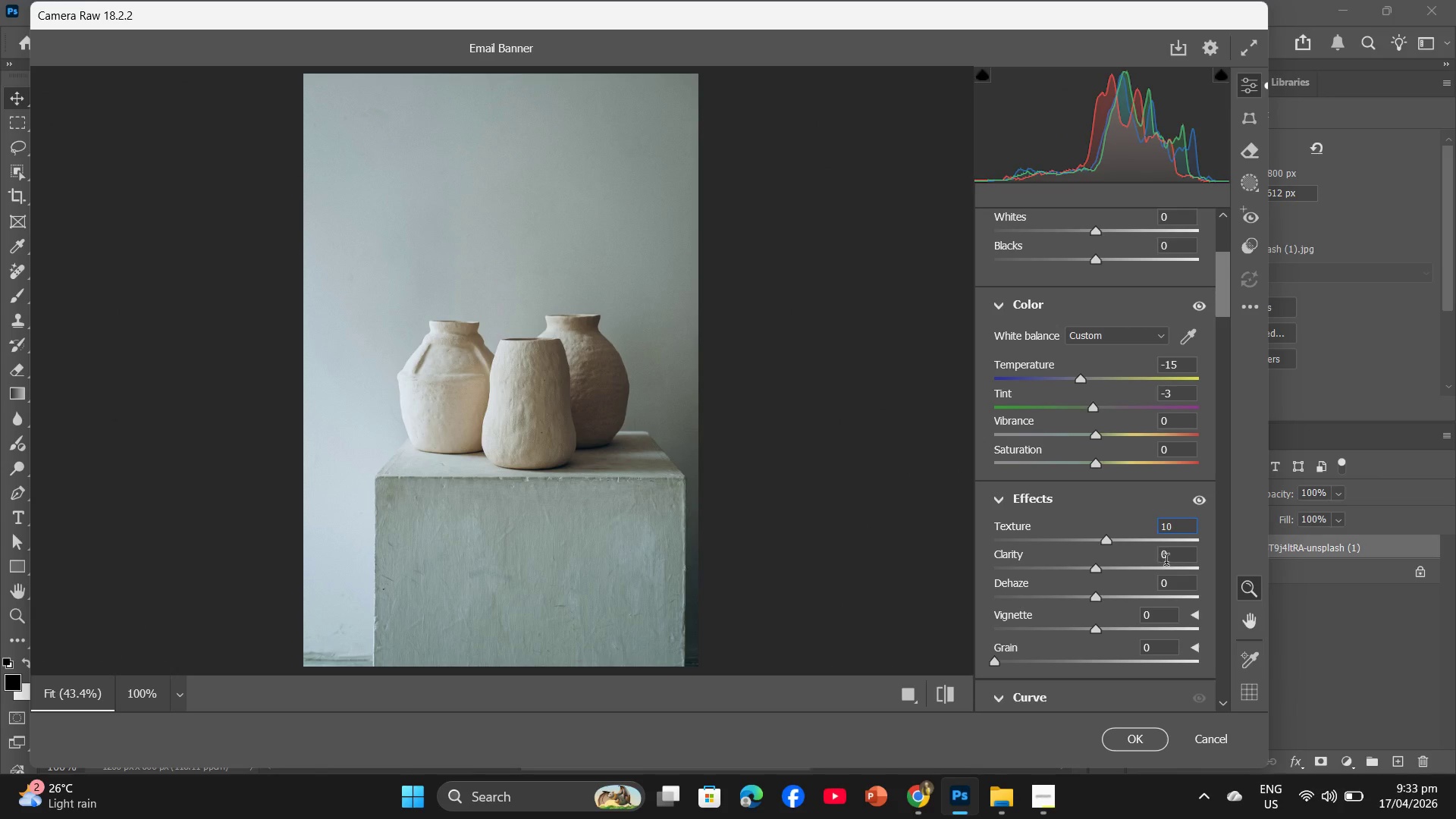 
left_click([1166, 562])
 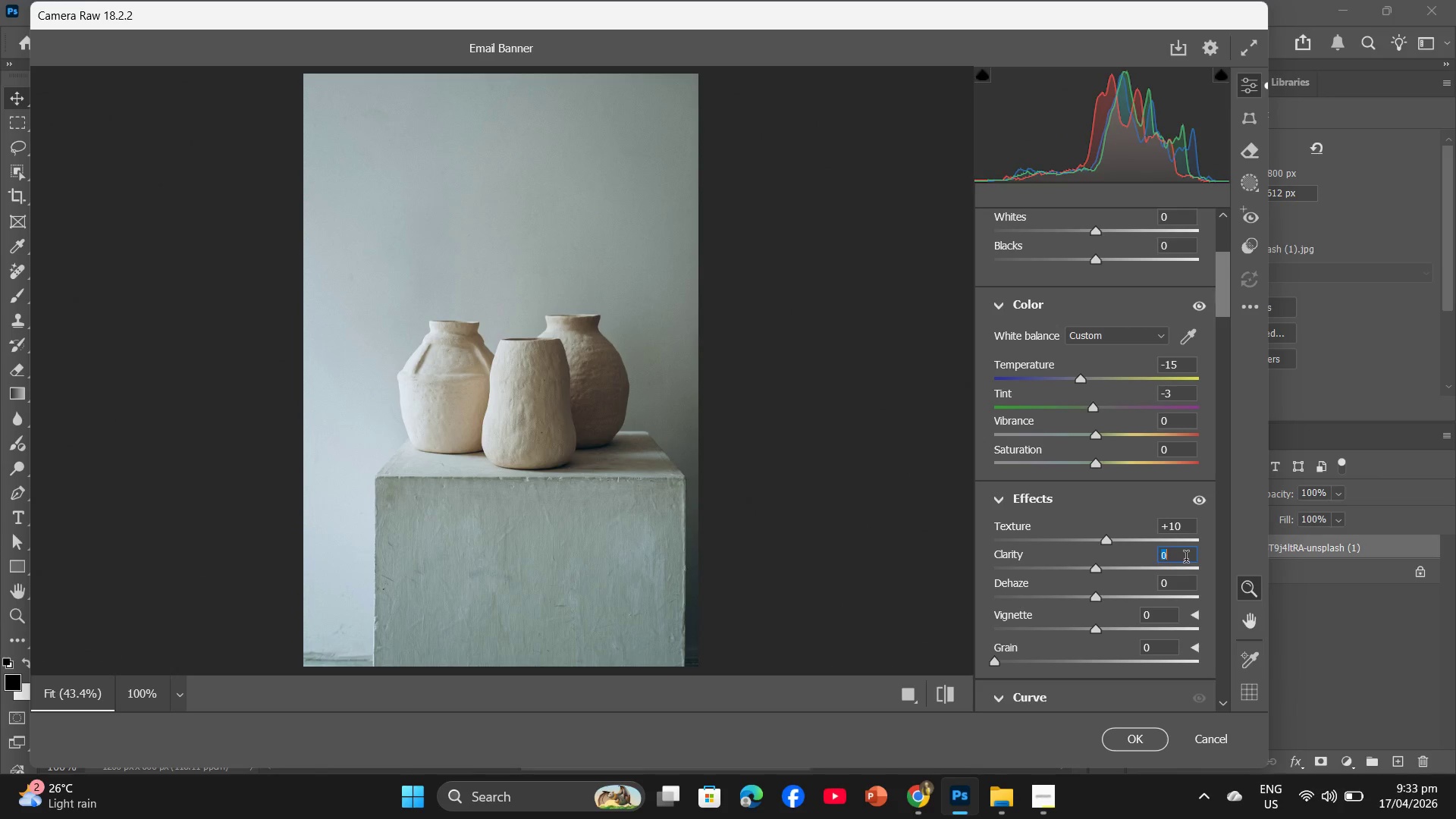 
key(Numpad1)
 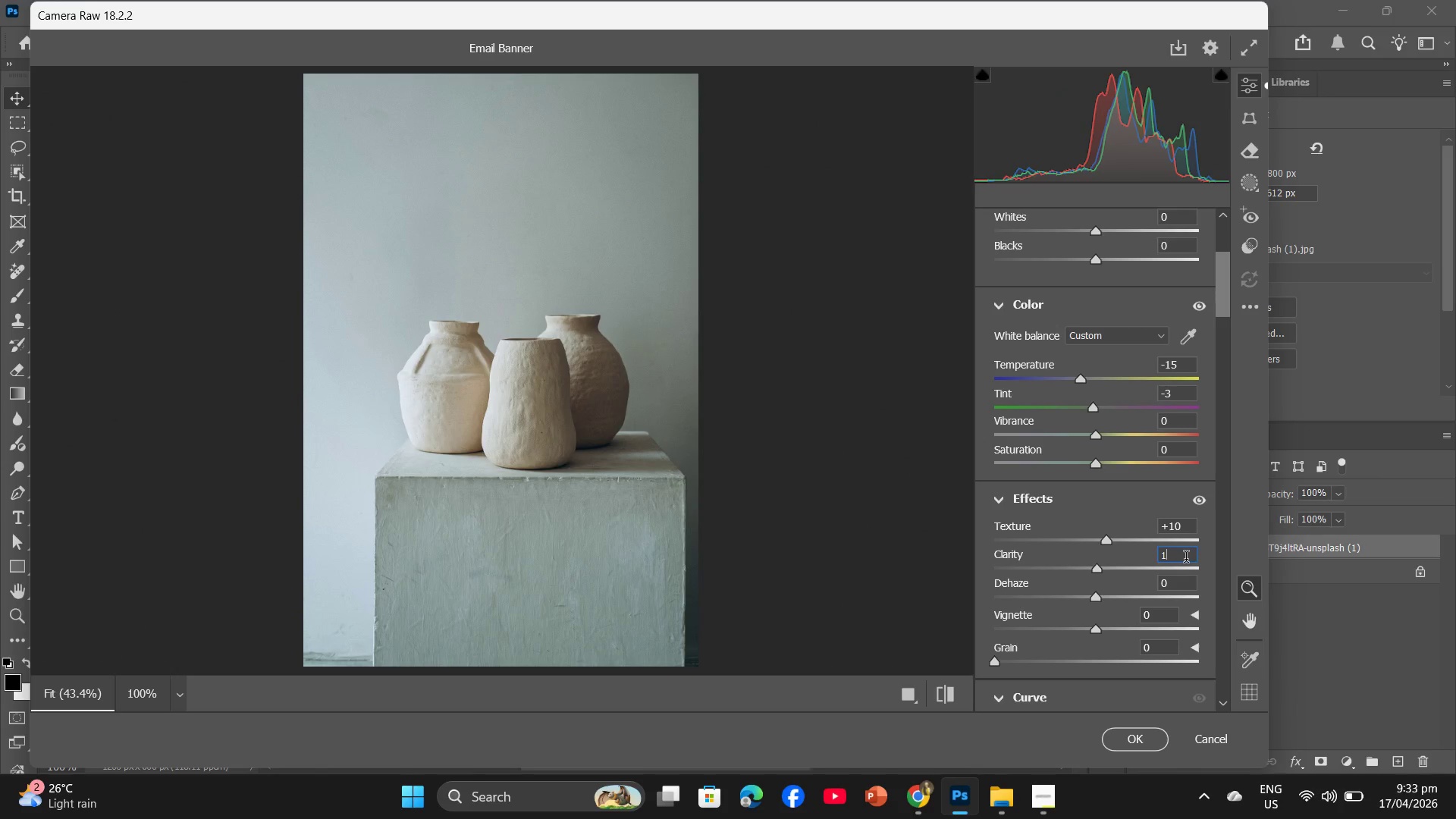 
key(Numpad0)
 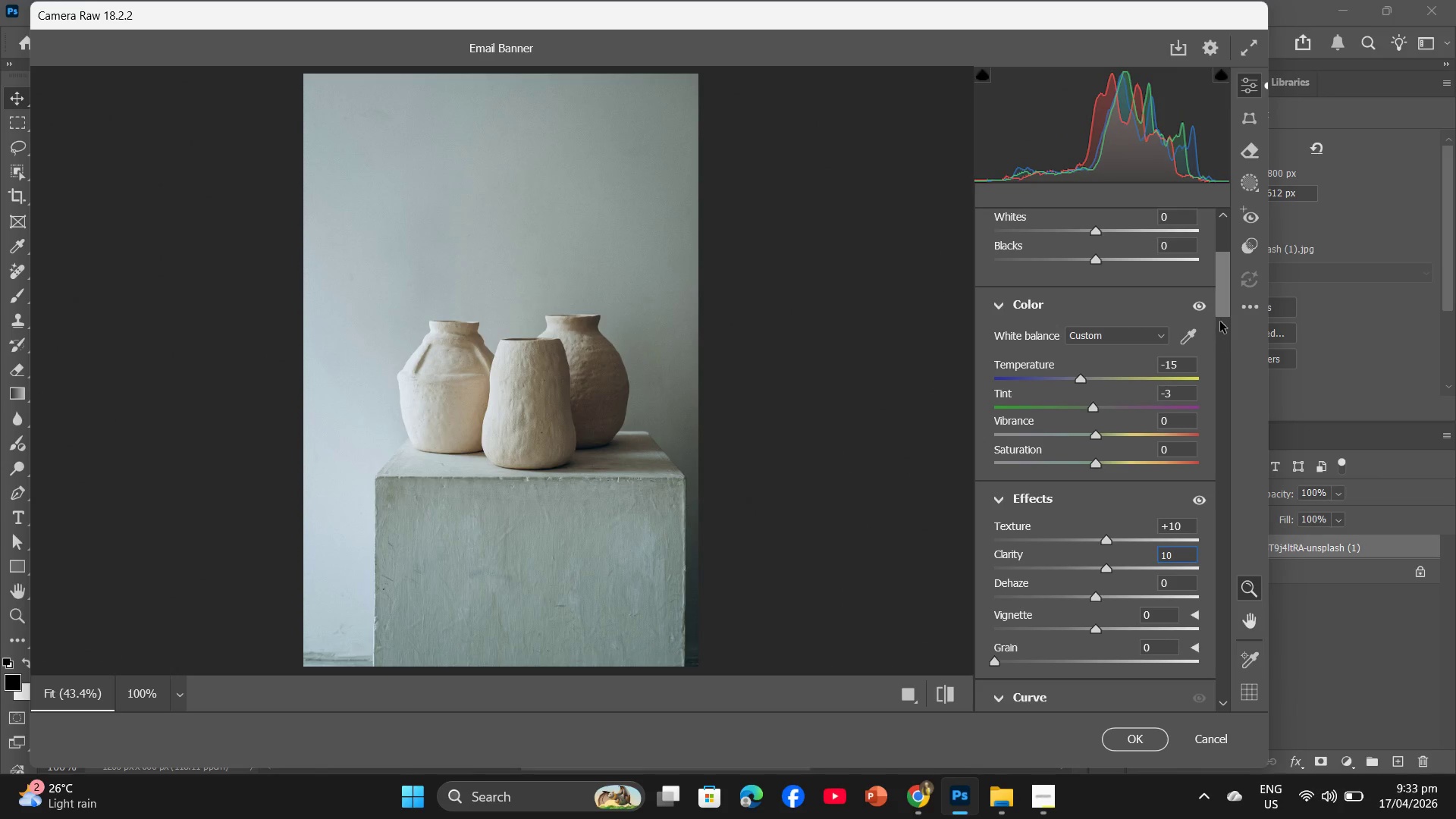 
left_click_drag(start_coordinate=[1219, 309], to_coordinate=[1219, 316])
 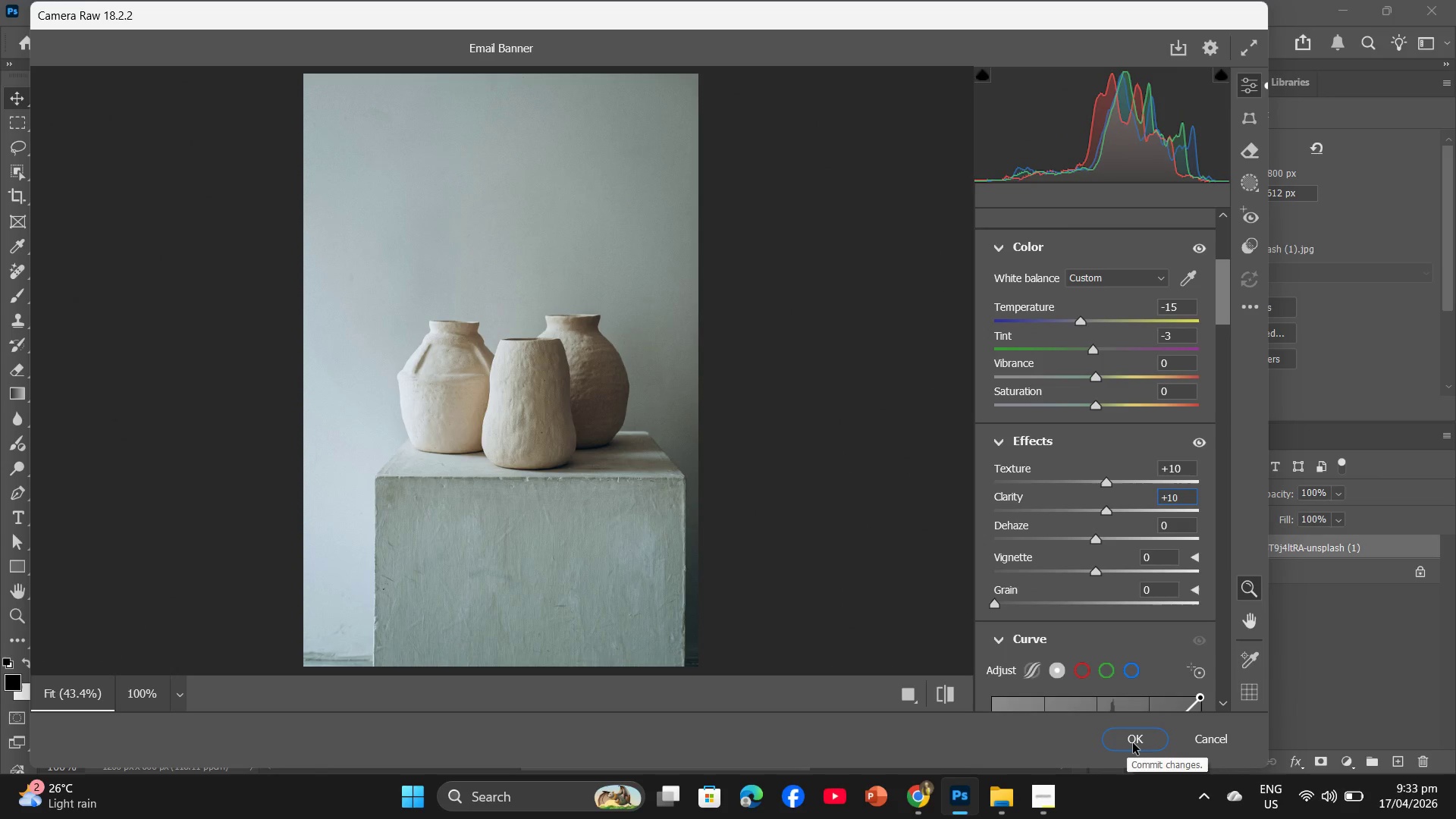 
left_click([1133, 743])
 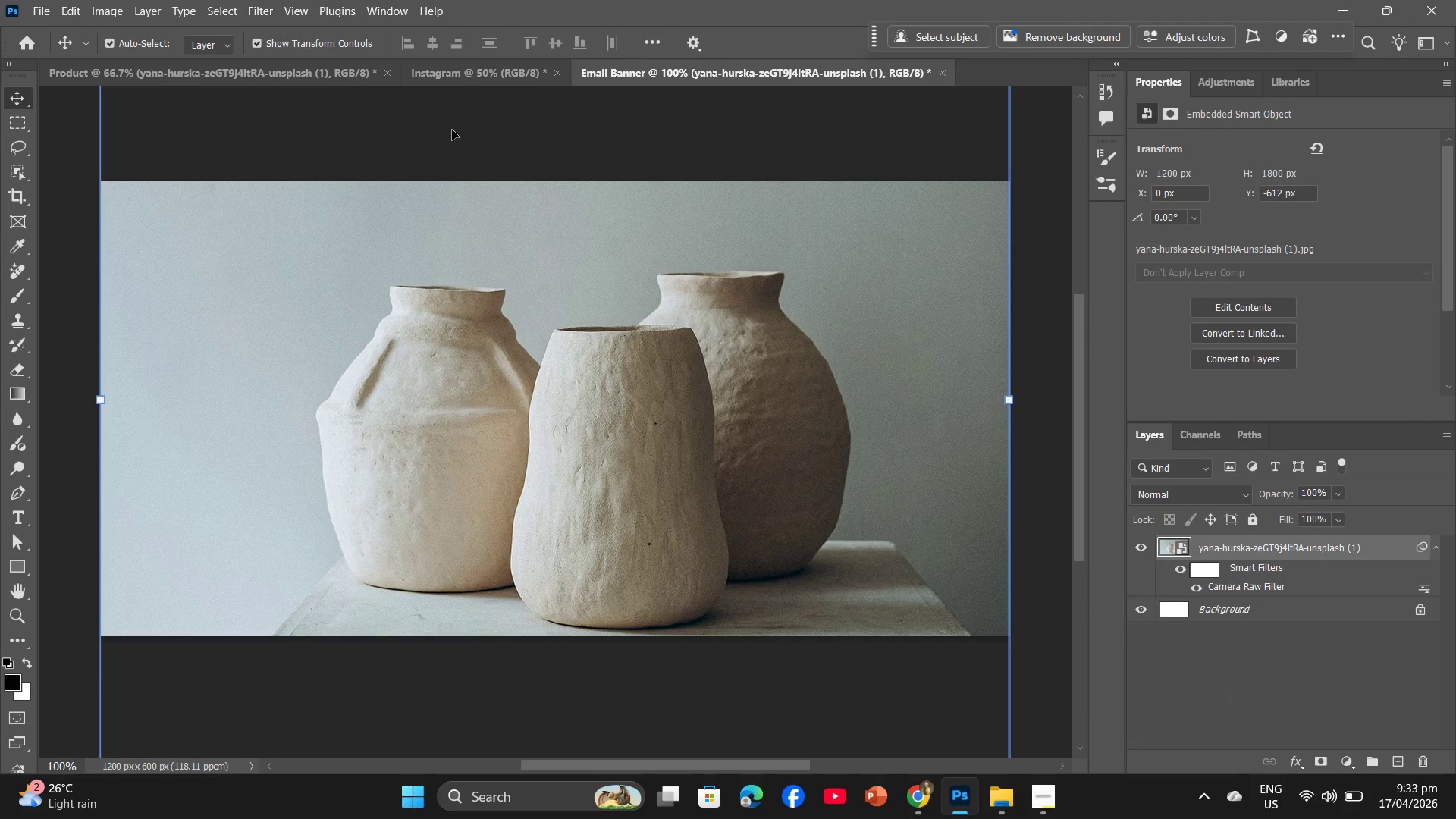 
left_click([476, 72])
 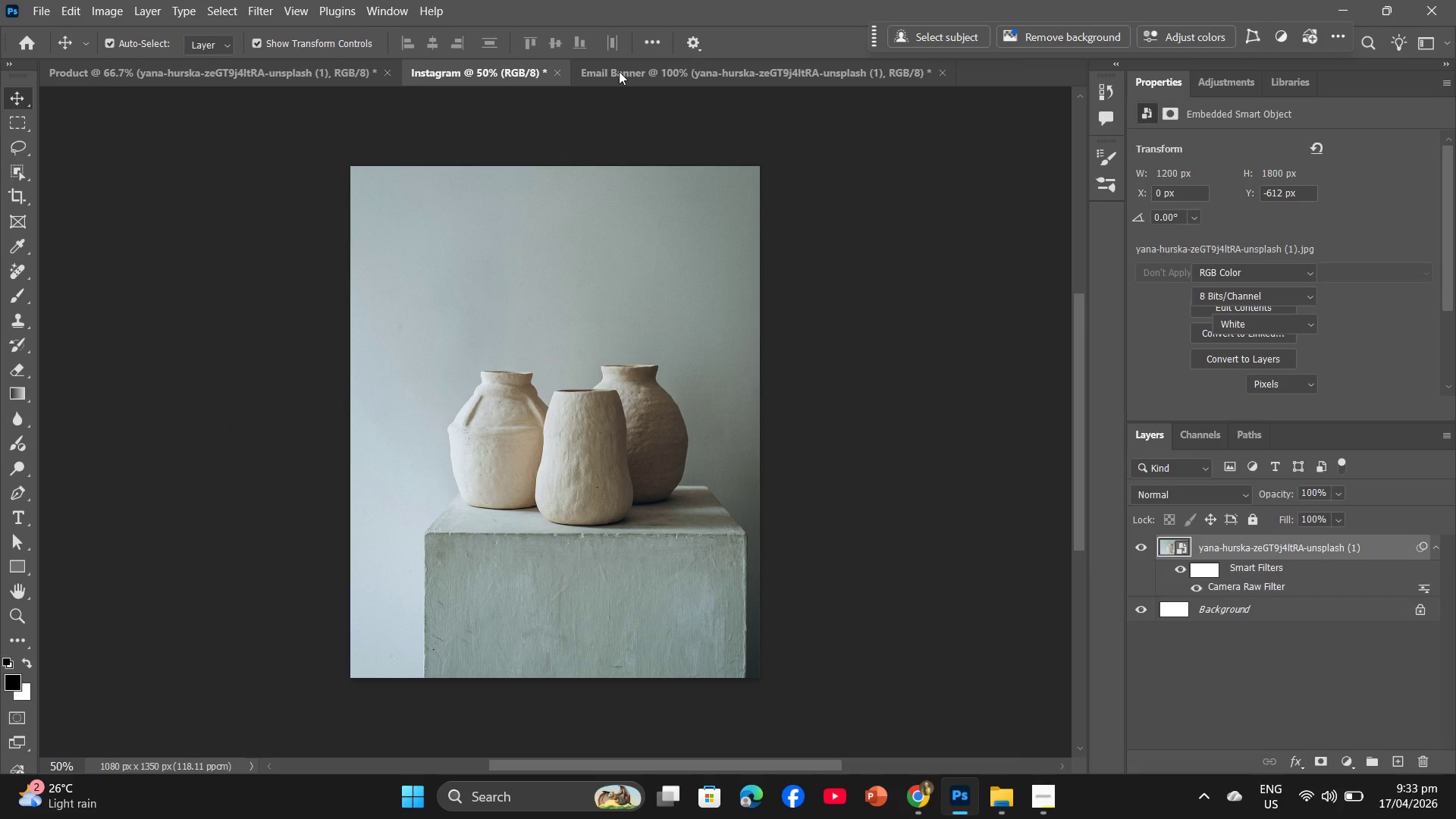 
left_click([619, 71])
 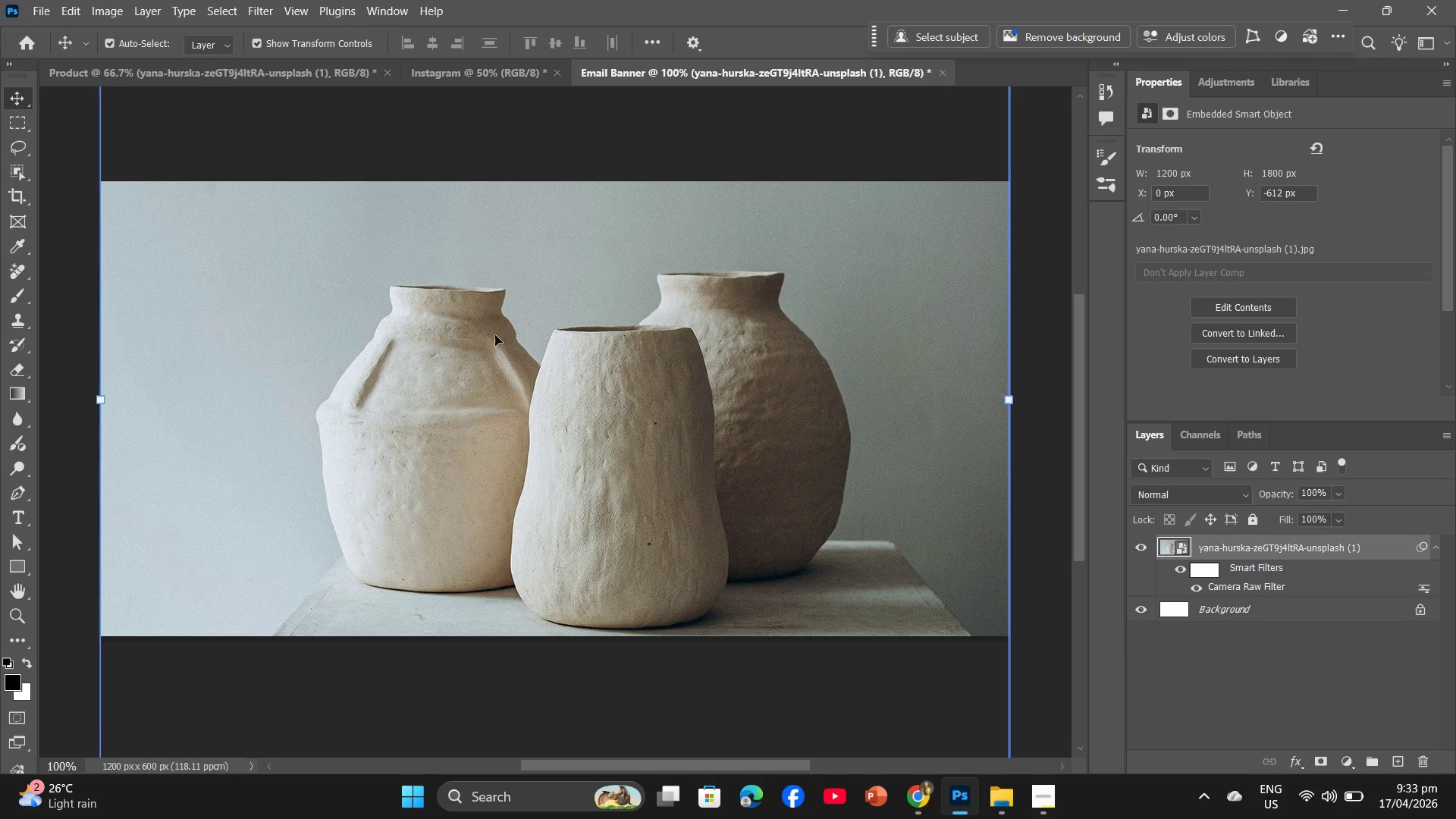 
left_click([210, 69])
 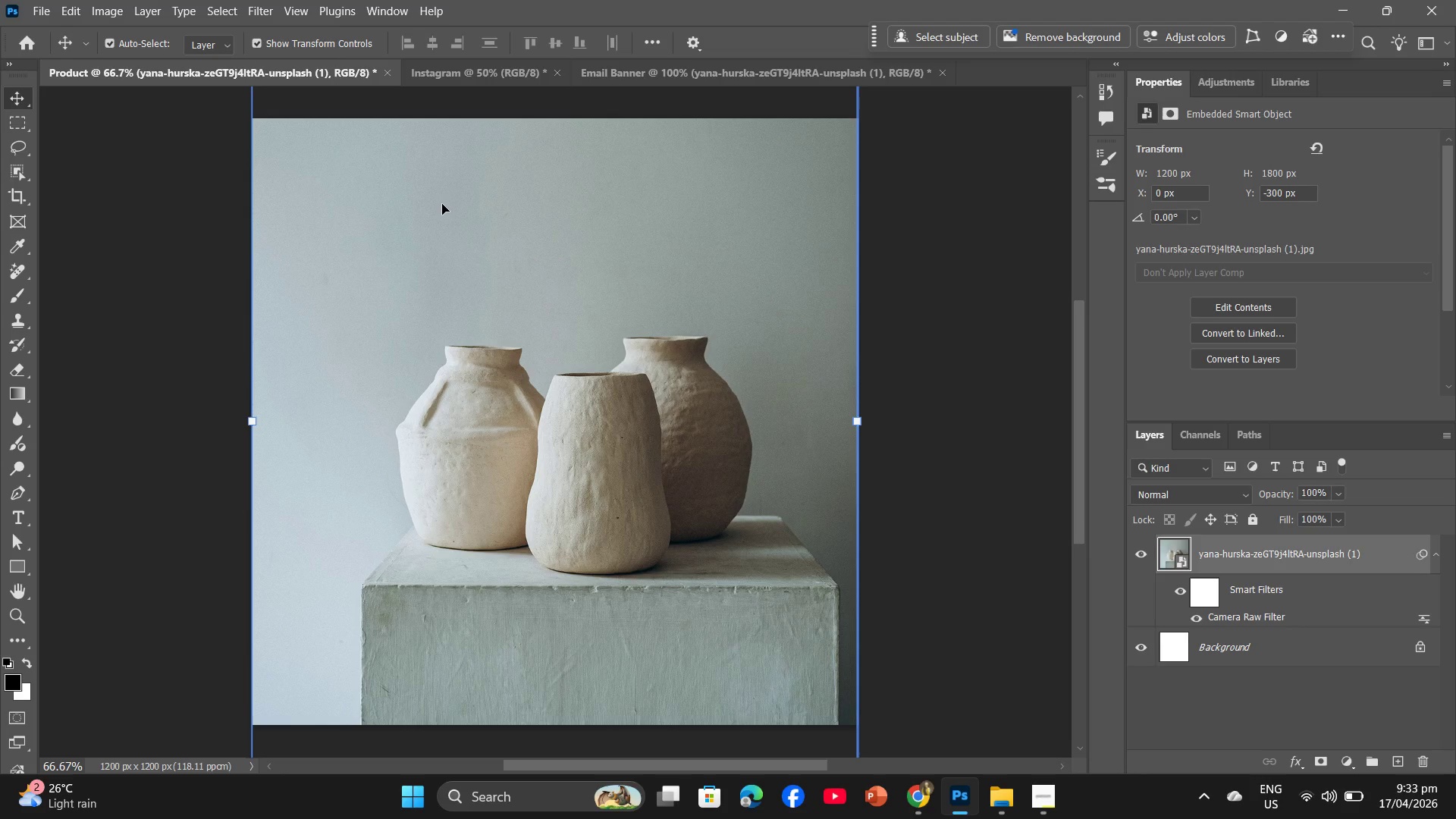 
wait(21.22)
 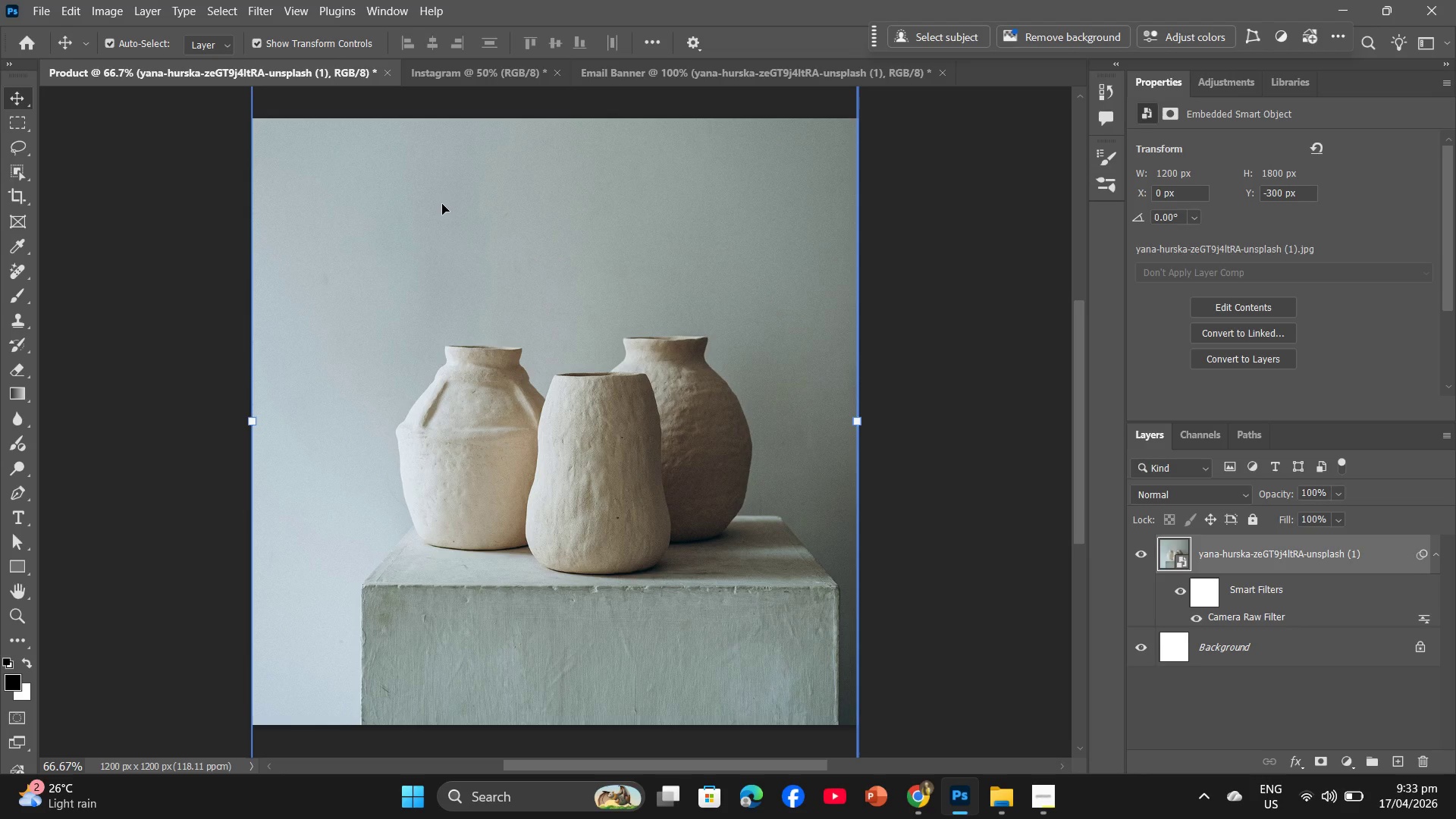 
left_click([510, 79])
 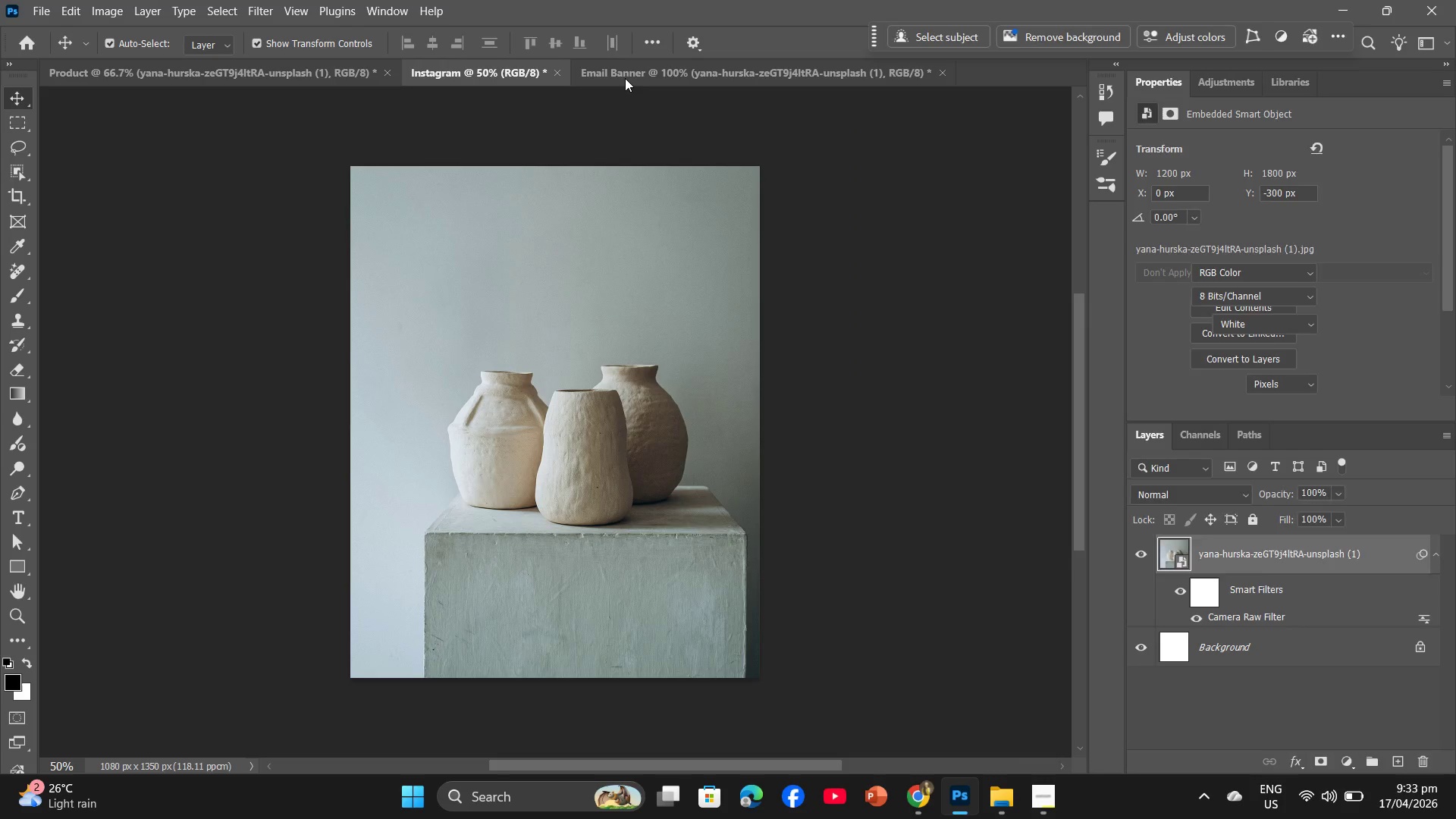 
left_click([625, 78])
 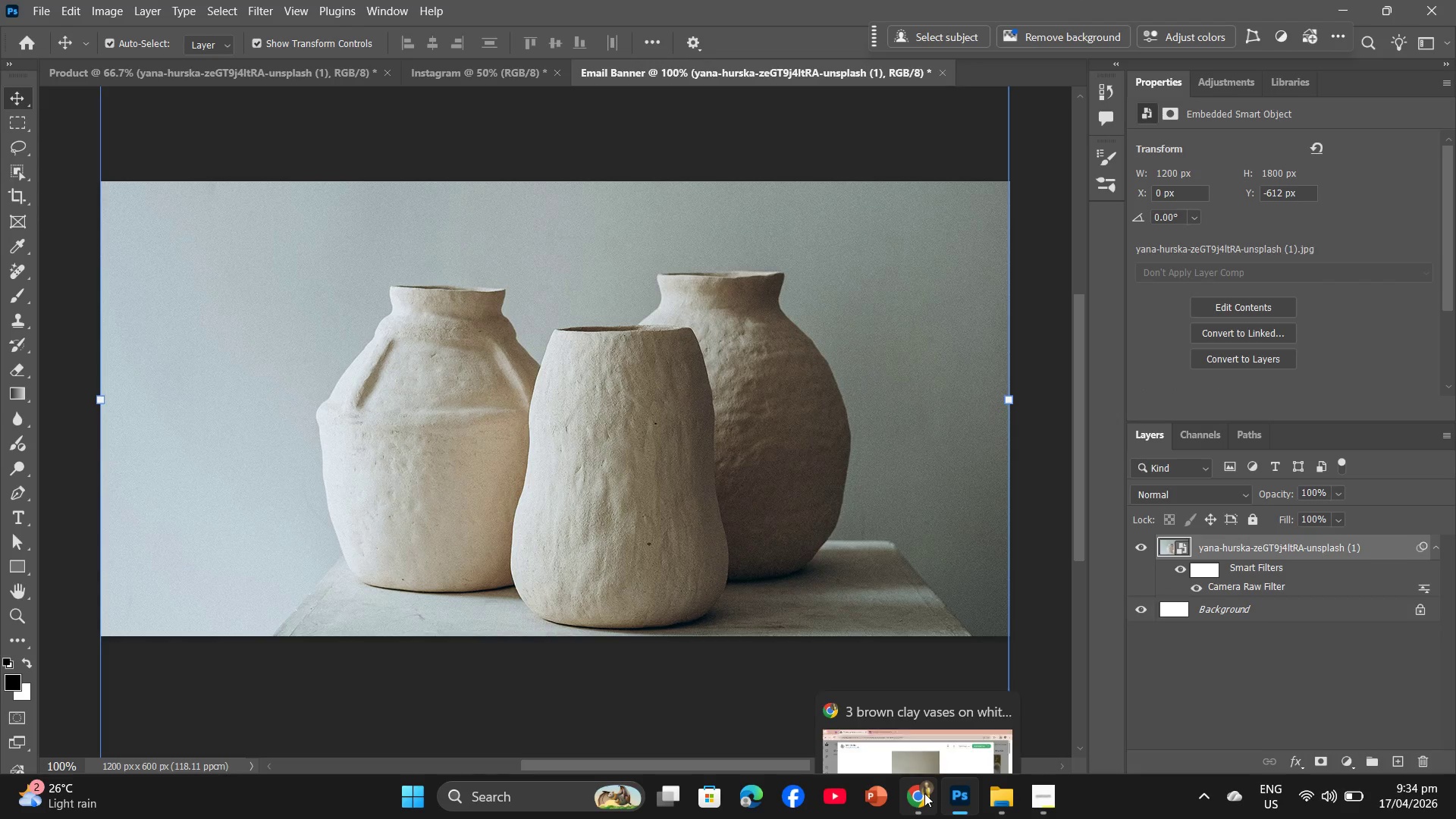 
mouse_move([974, 790])
 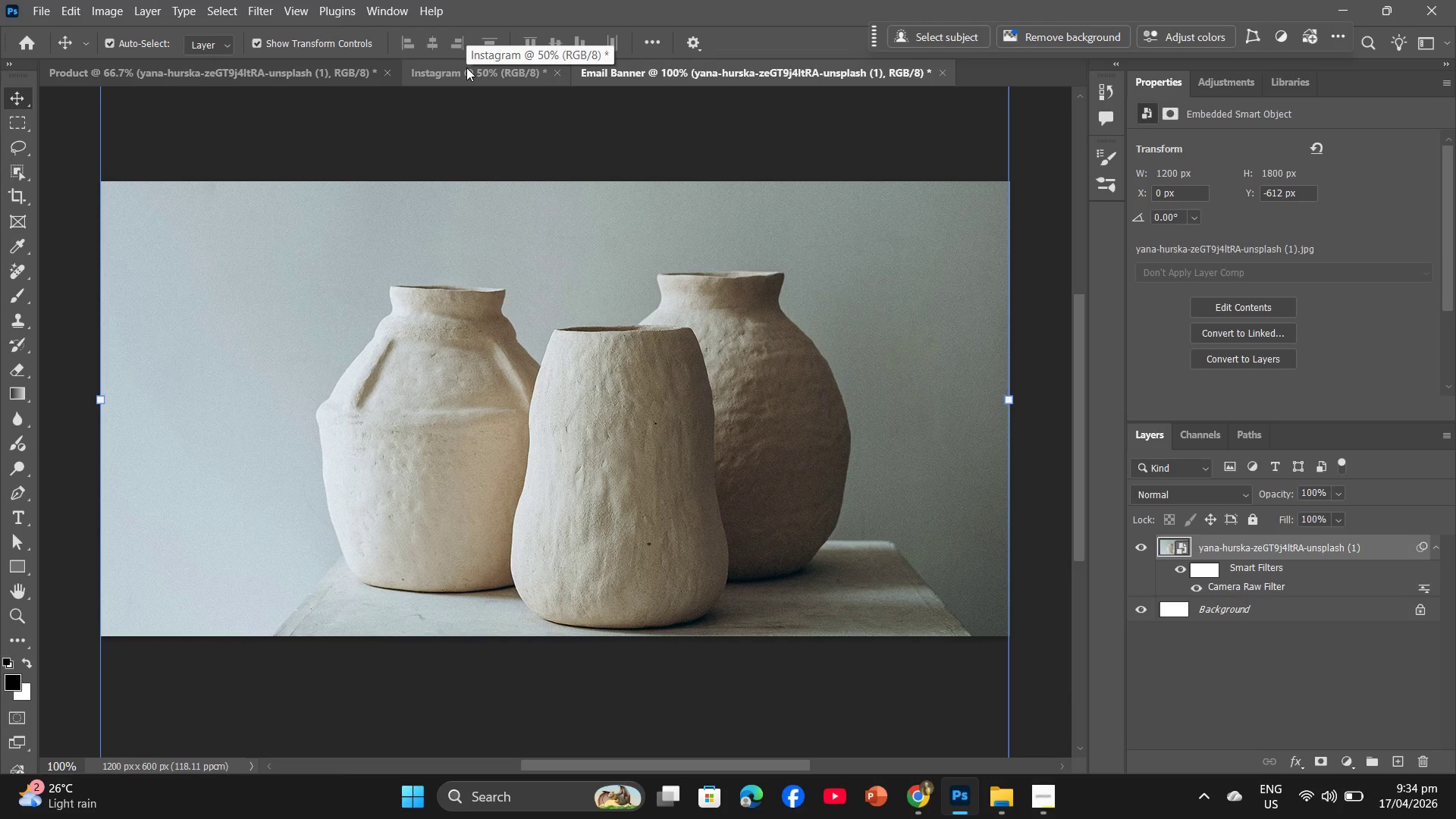 
left_click([466, 67])
 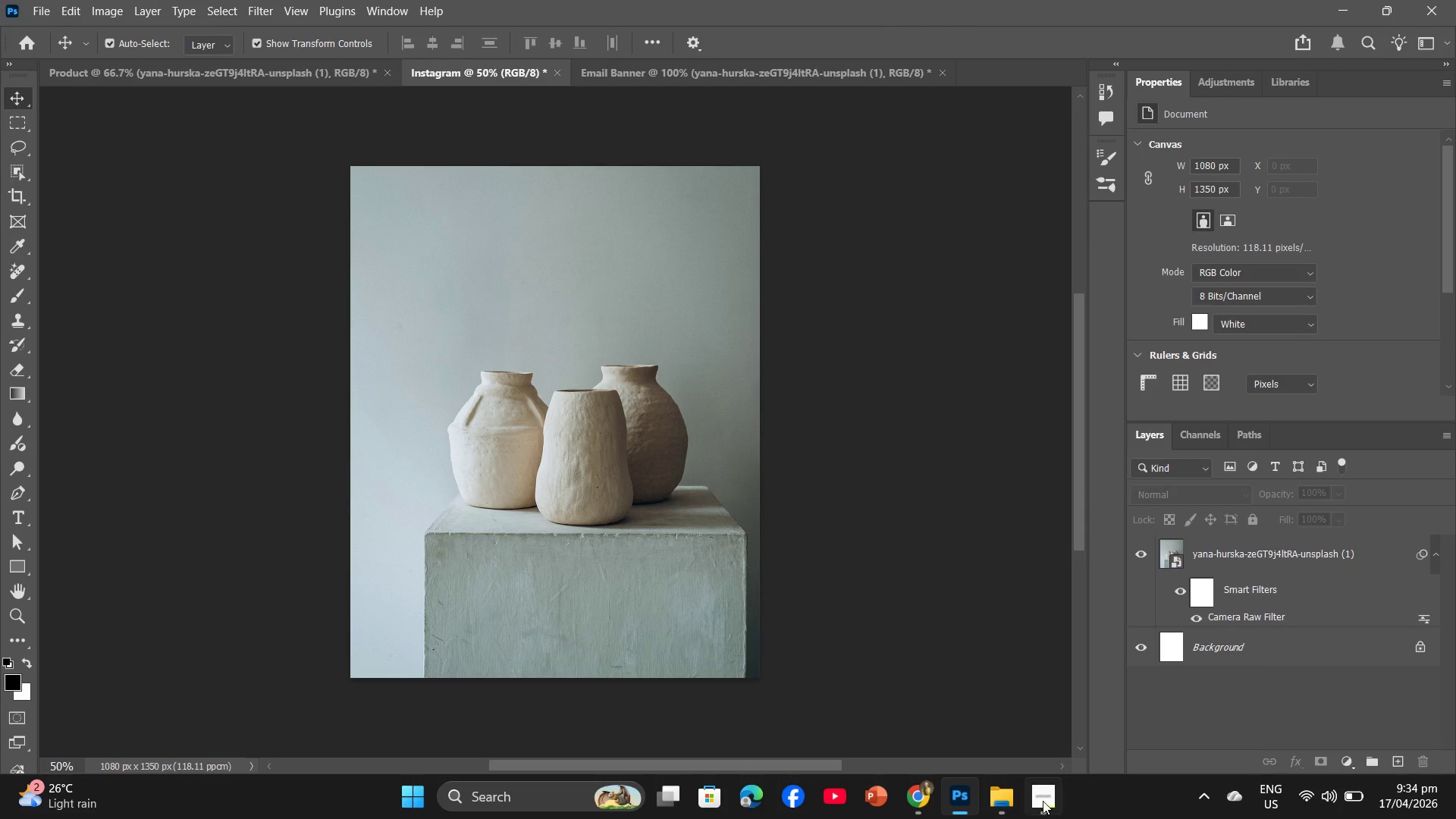 
left_click([1043, 801])